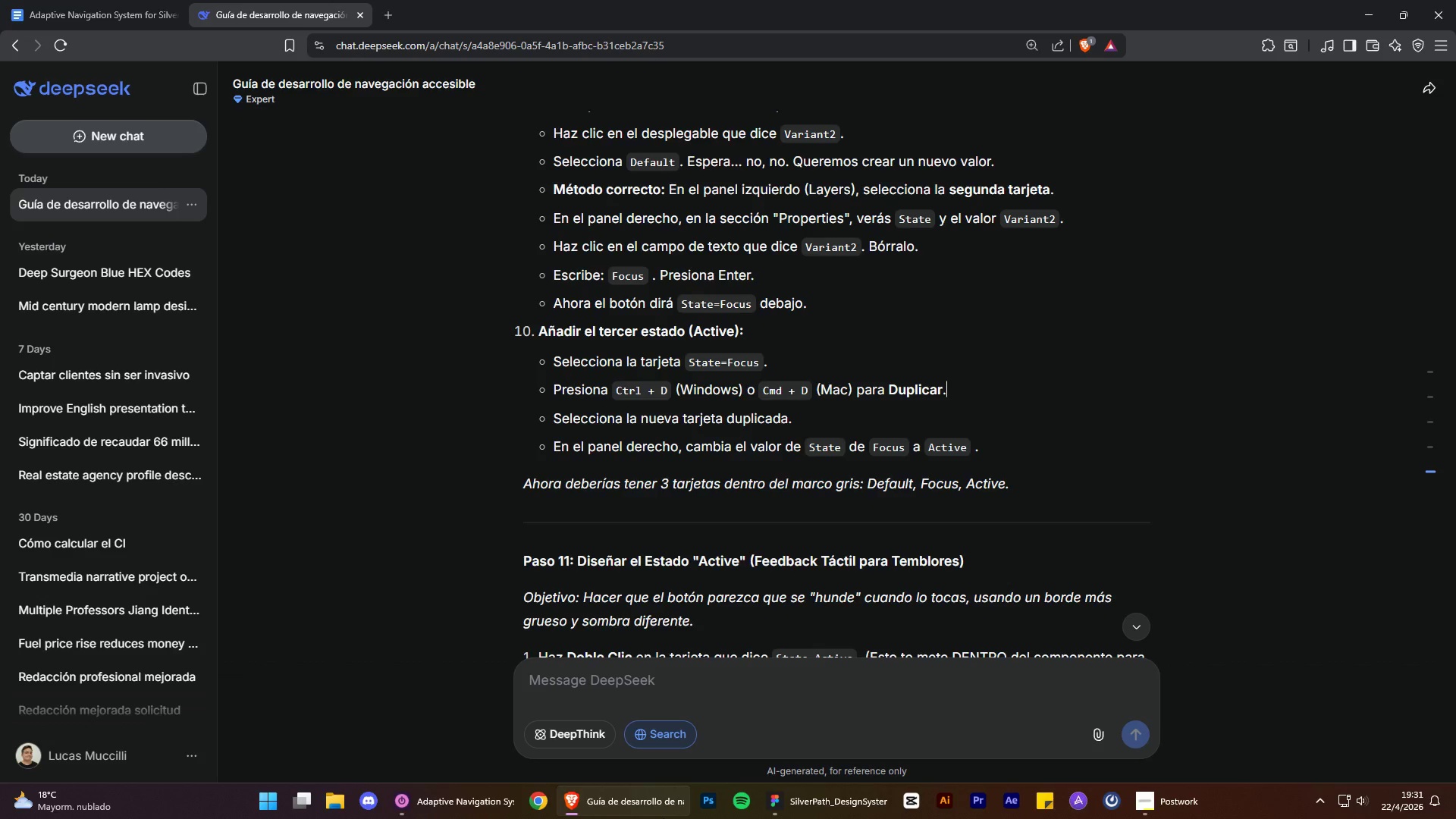 
wait(6.06)
 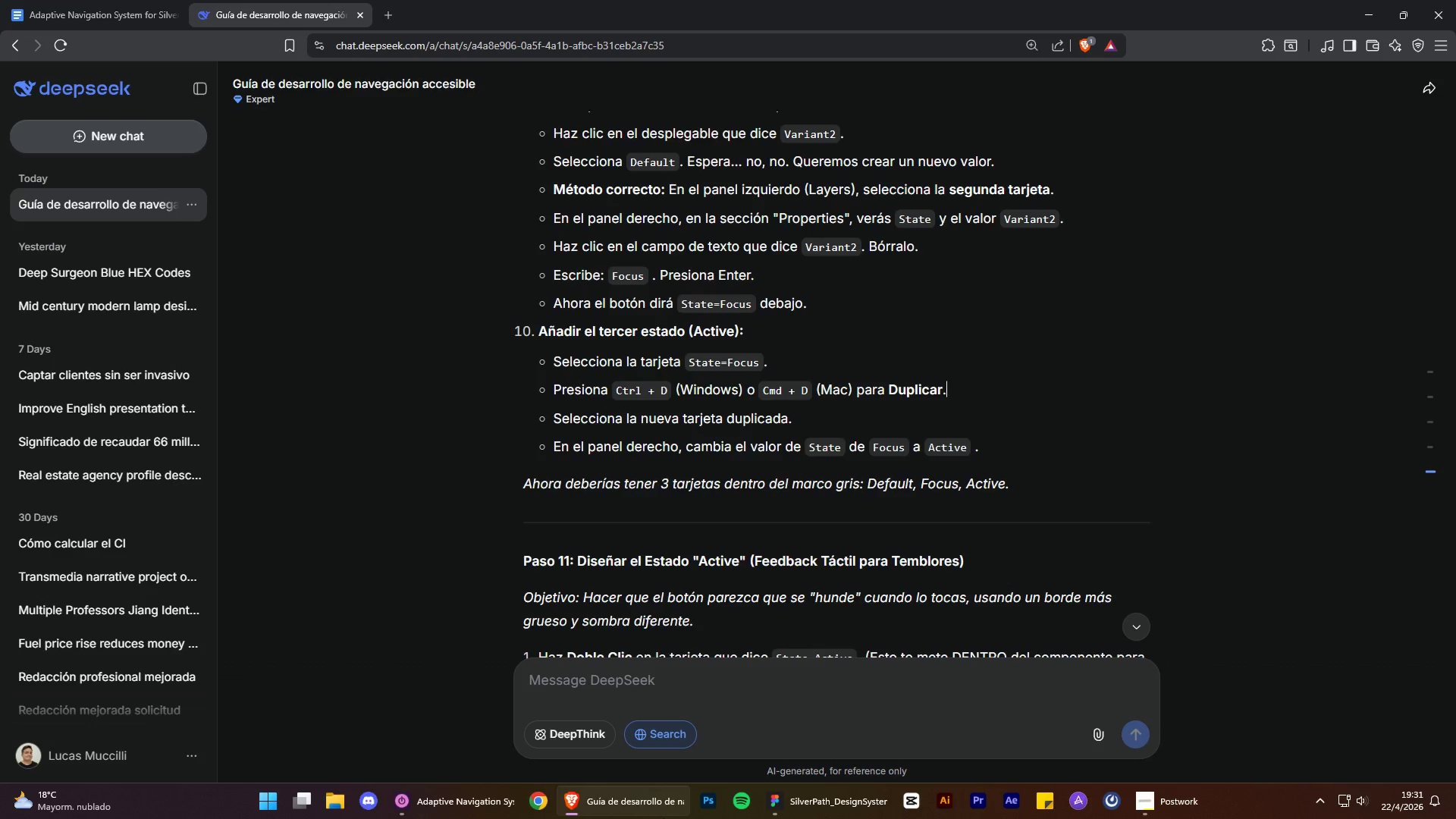 
left_click([664, 818])
 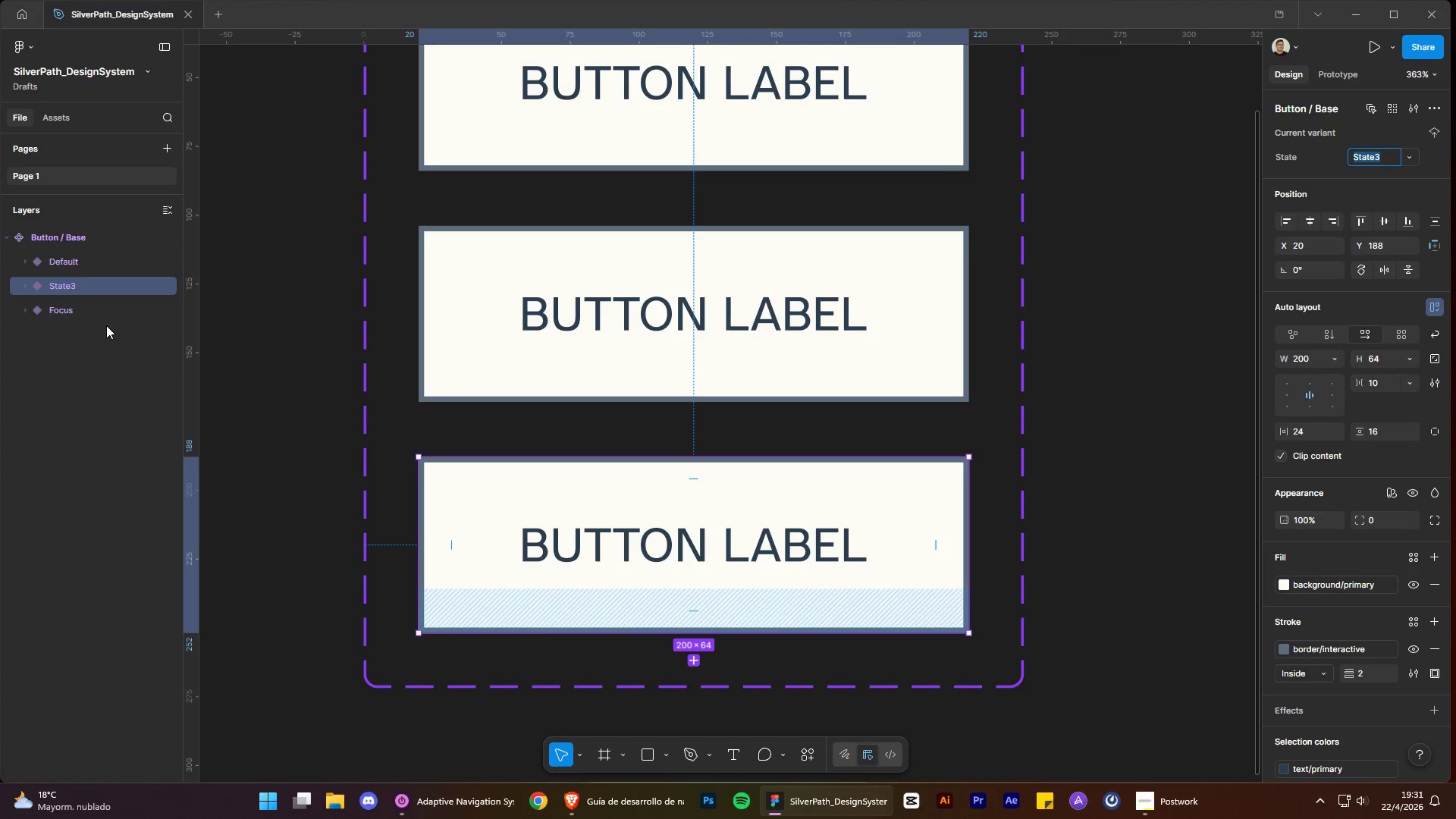 
left_click_drag(start_coordinate=[70, 290], to_coordinate=[69, 325])
 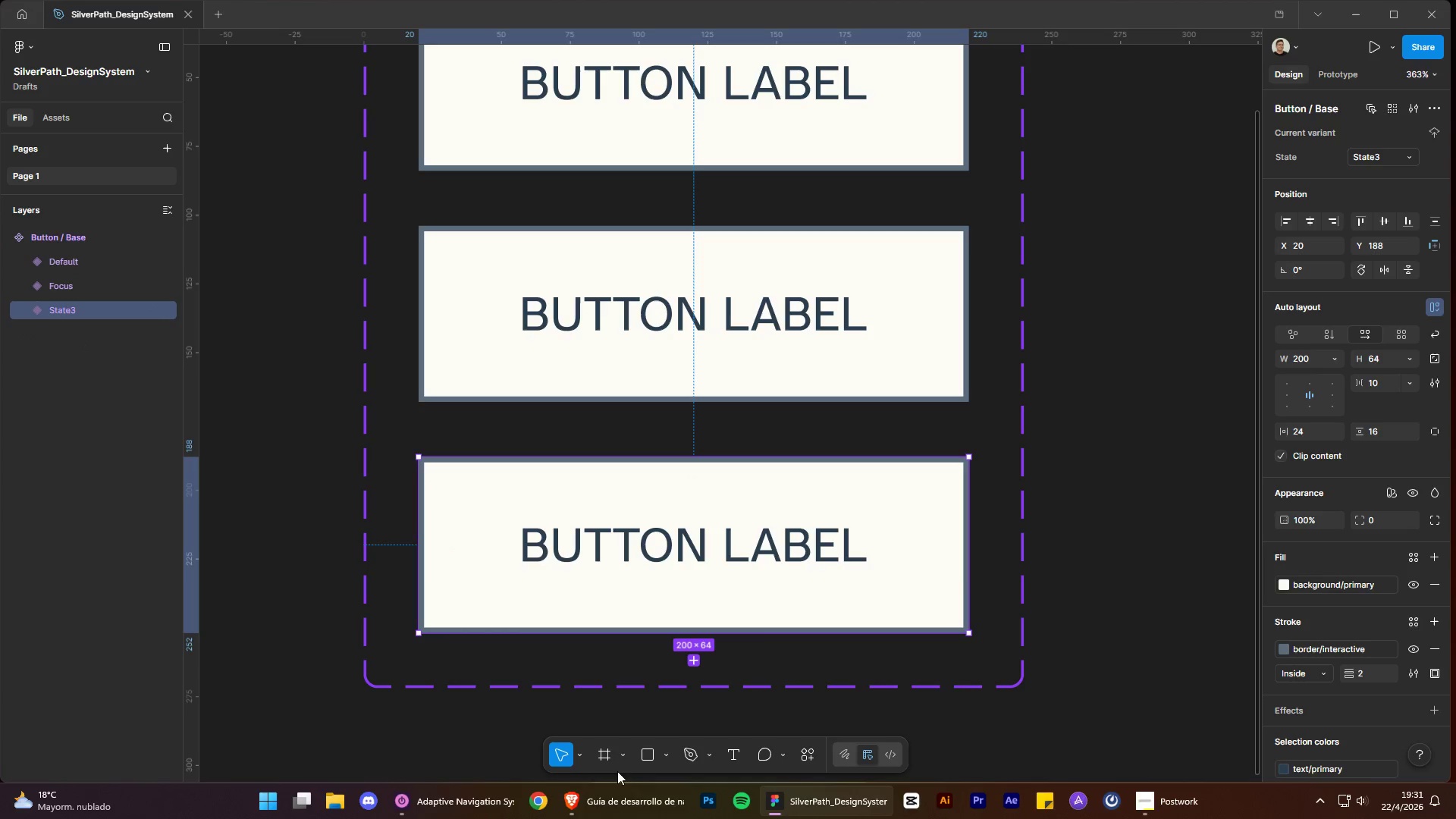 
left_click([615, 818])
 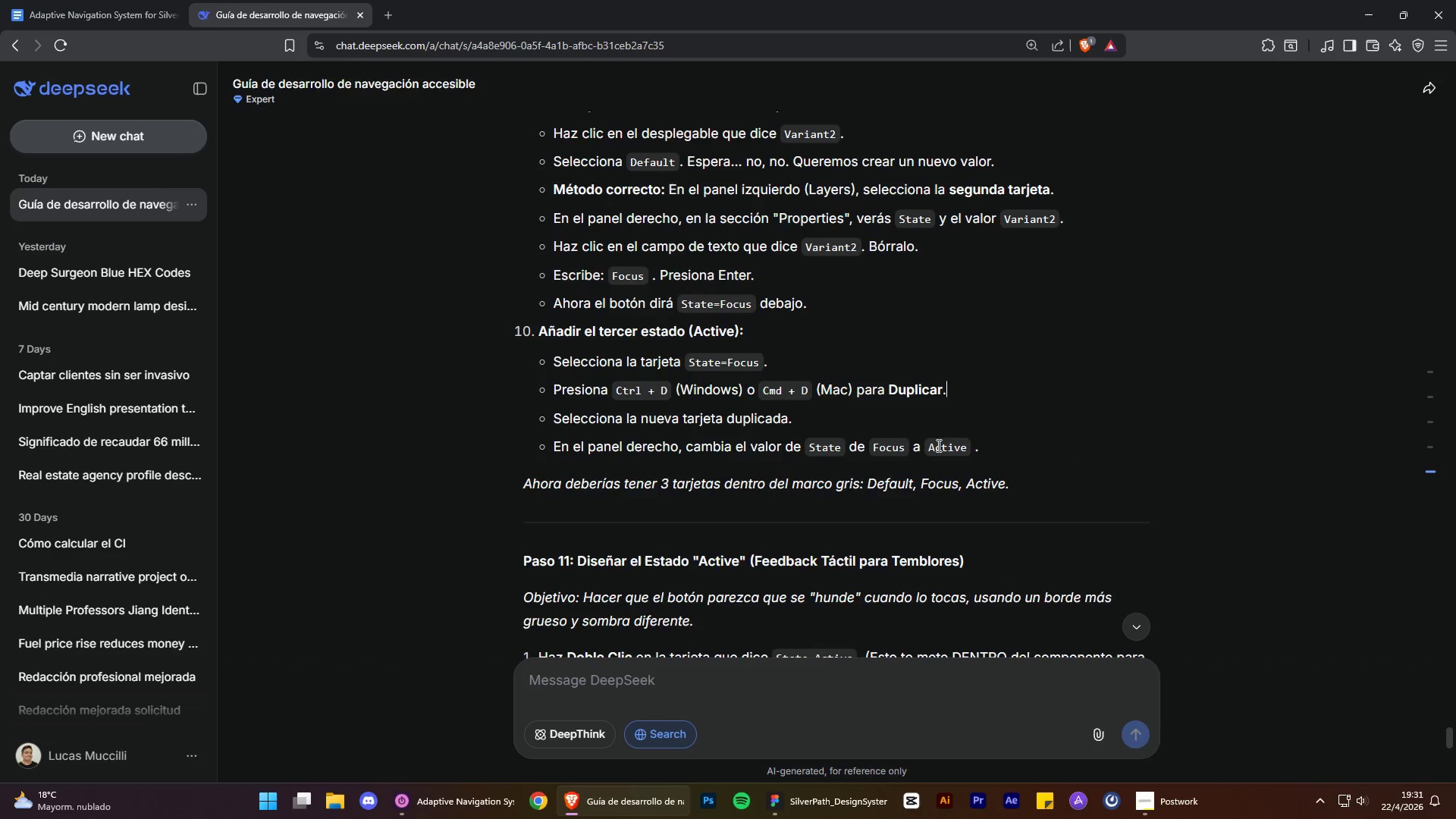 
left_click_drag(start_coordinate=[929, 447], to_coordinate=[966, 448])
 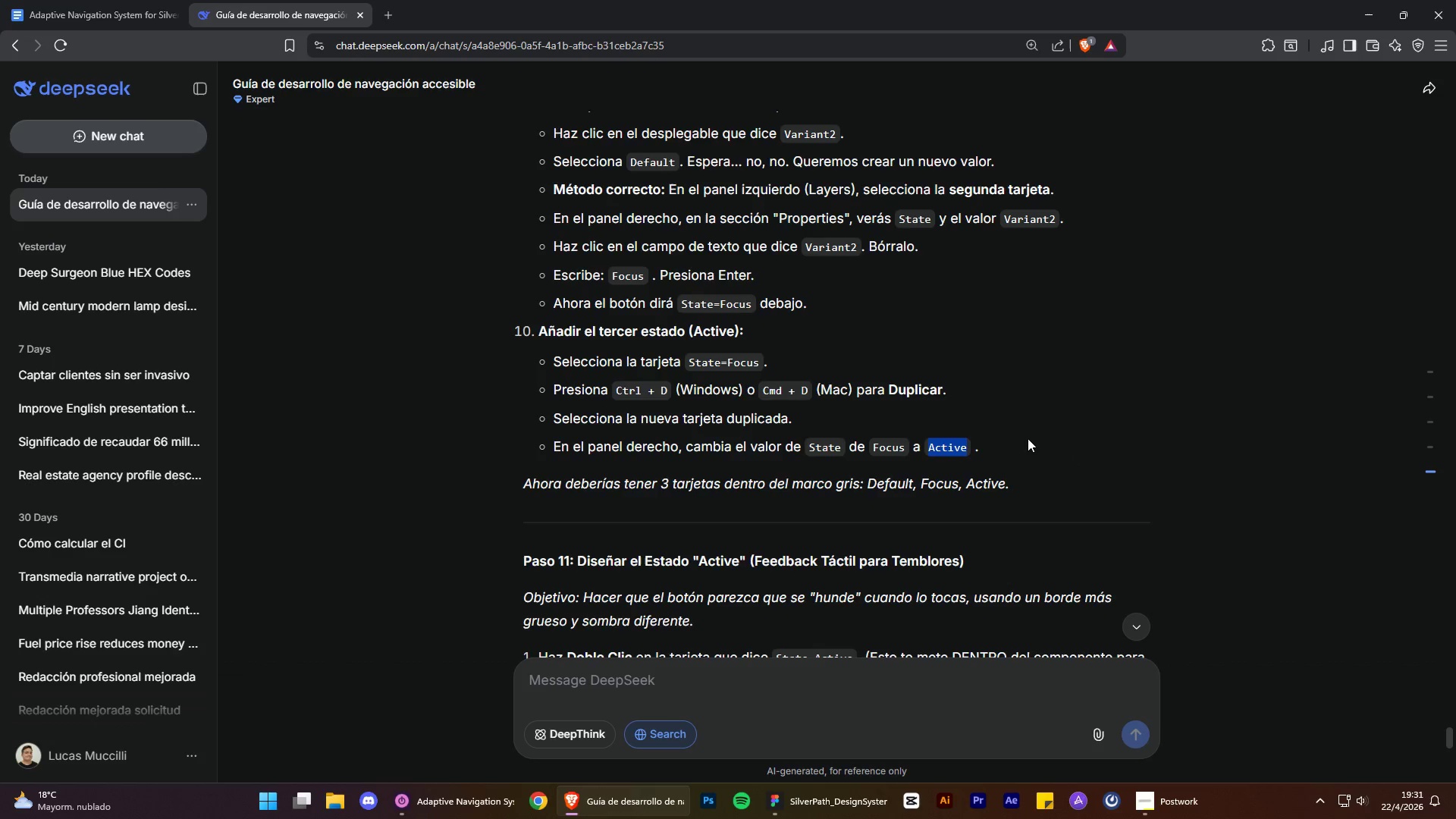 
key(Control+C)
 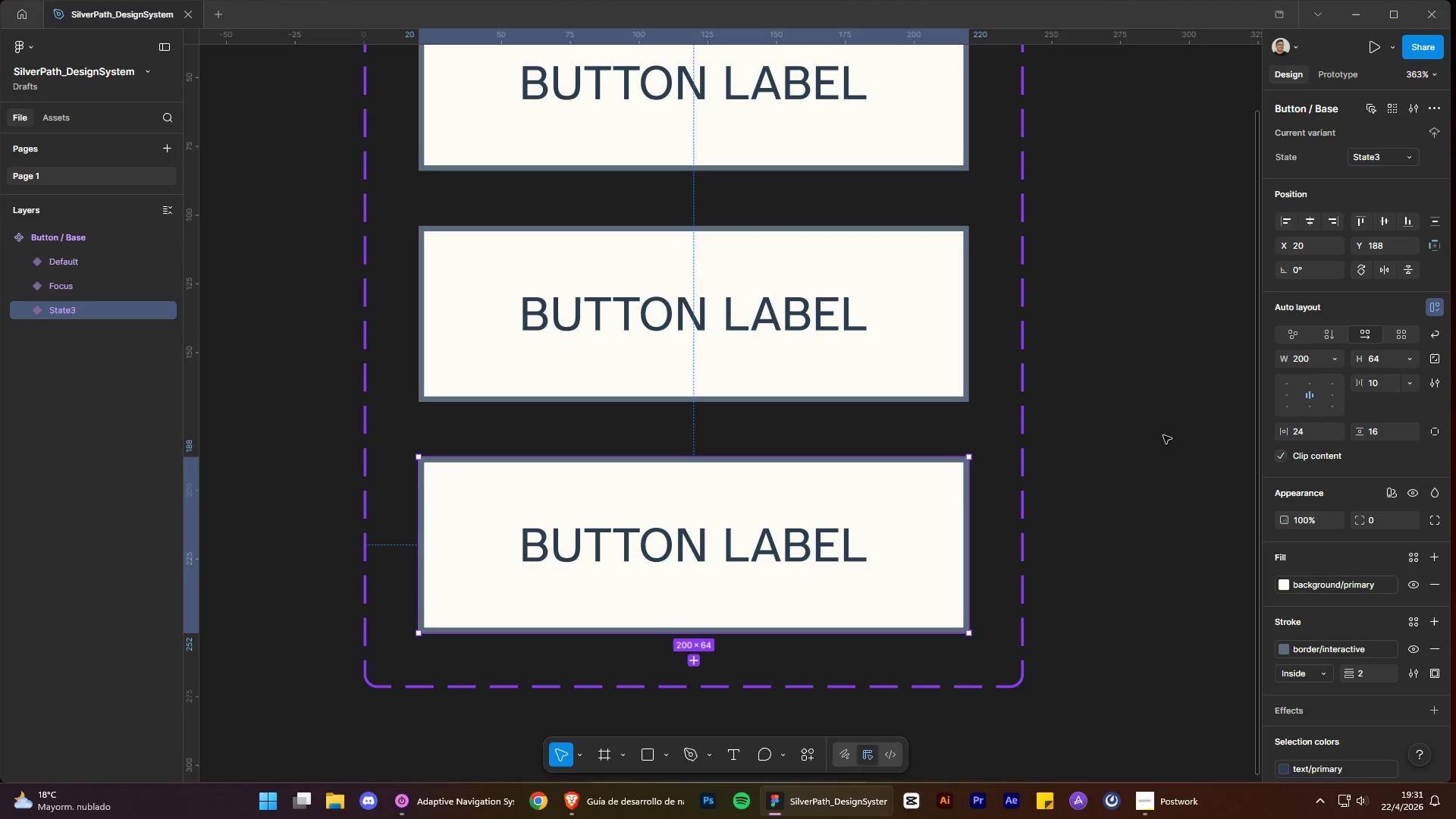 
left_click([1379, 160])
 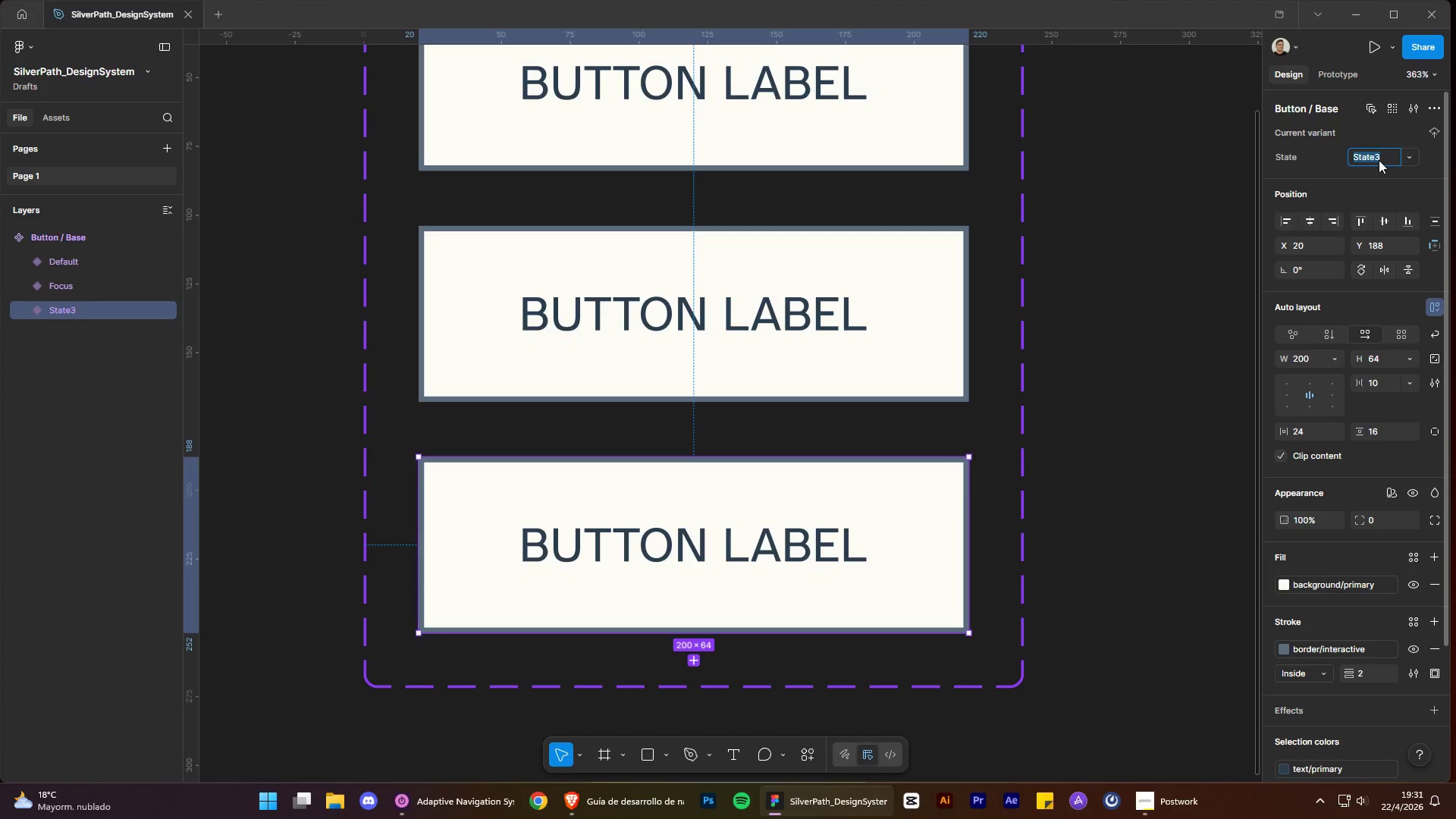 
key(Control+V)
 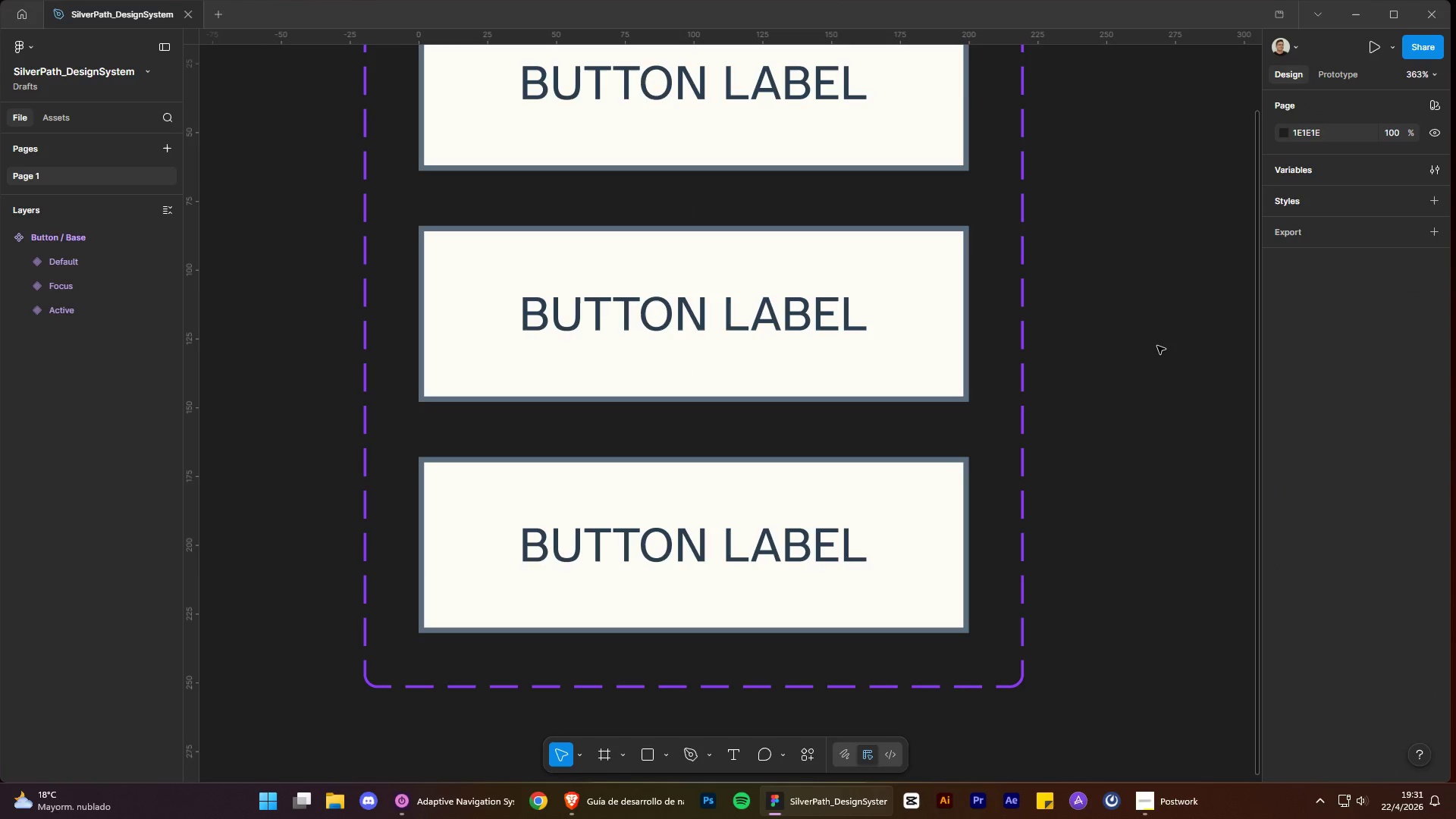 
double_click([1157, 346])
 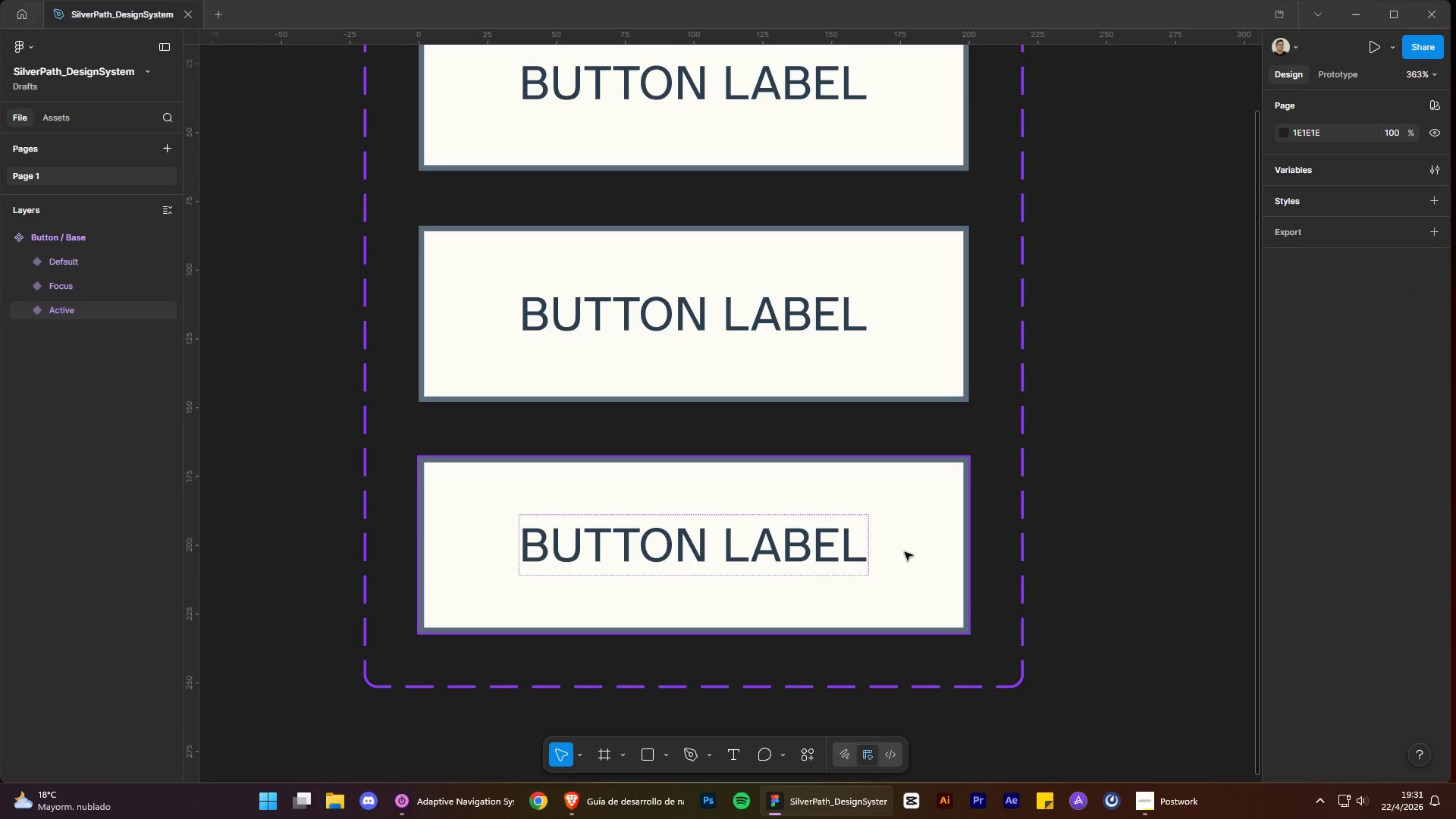 
triple_click([905, 552])
 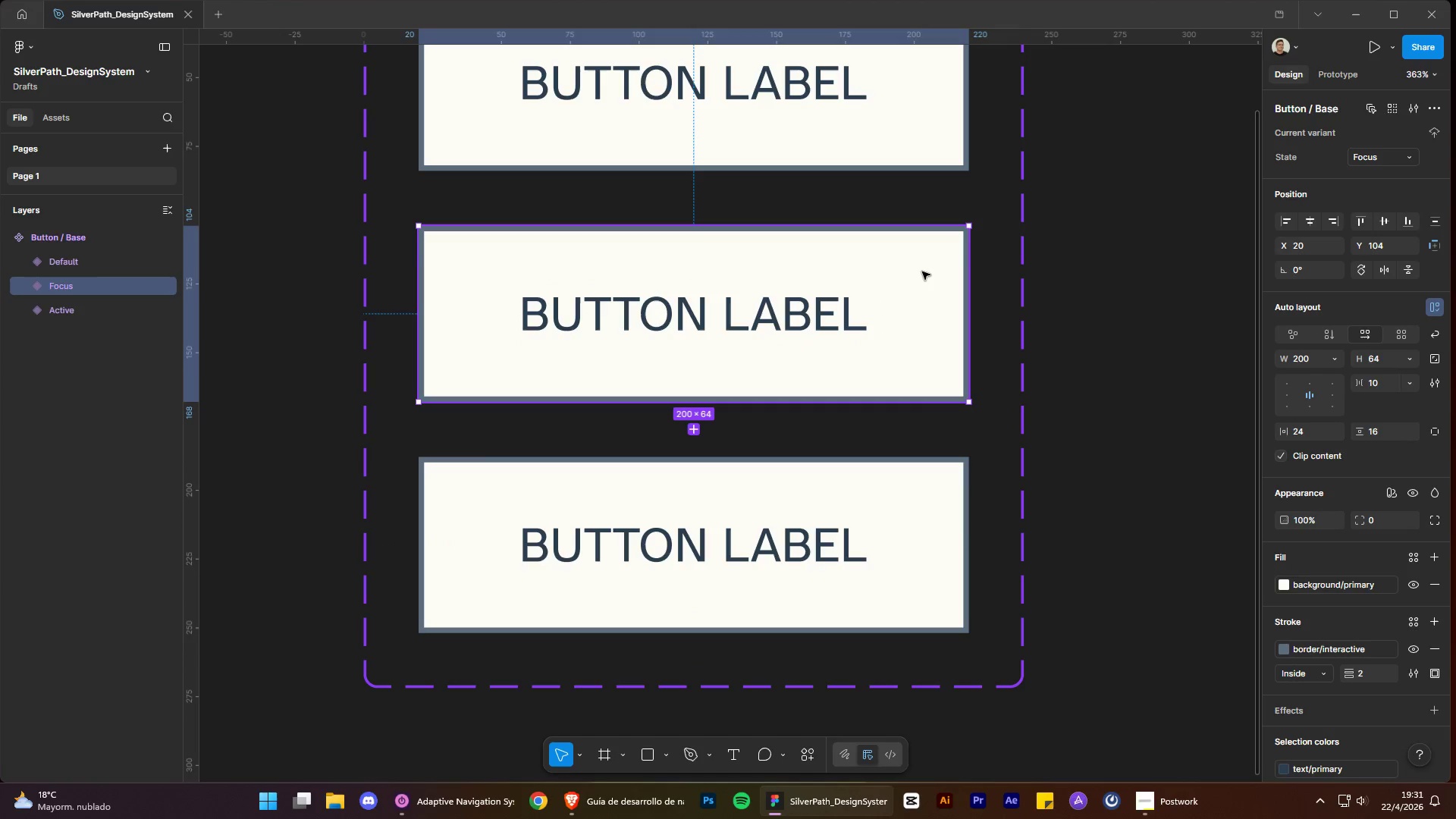 
left_click([927, 159])
 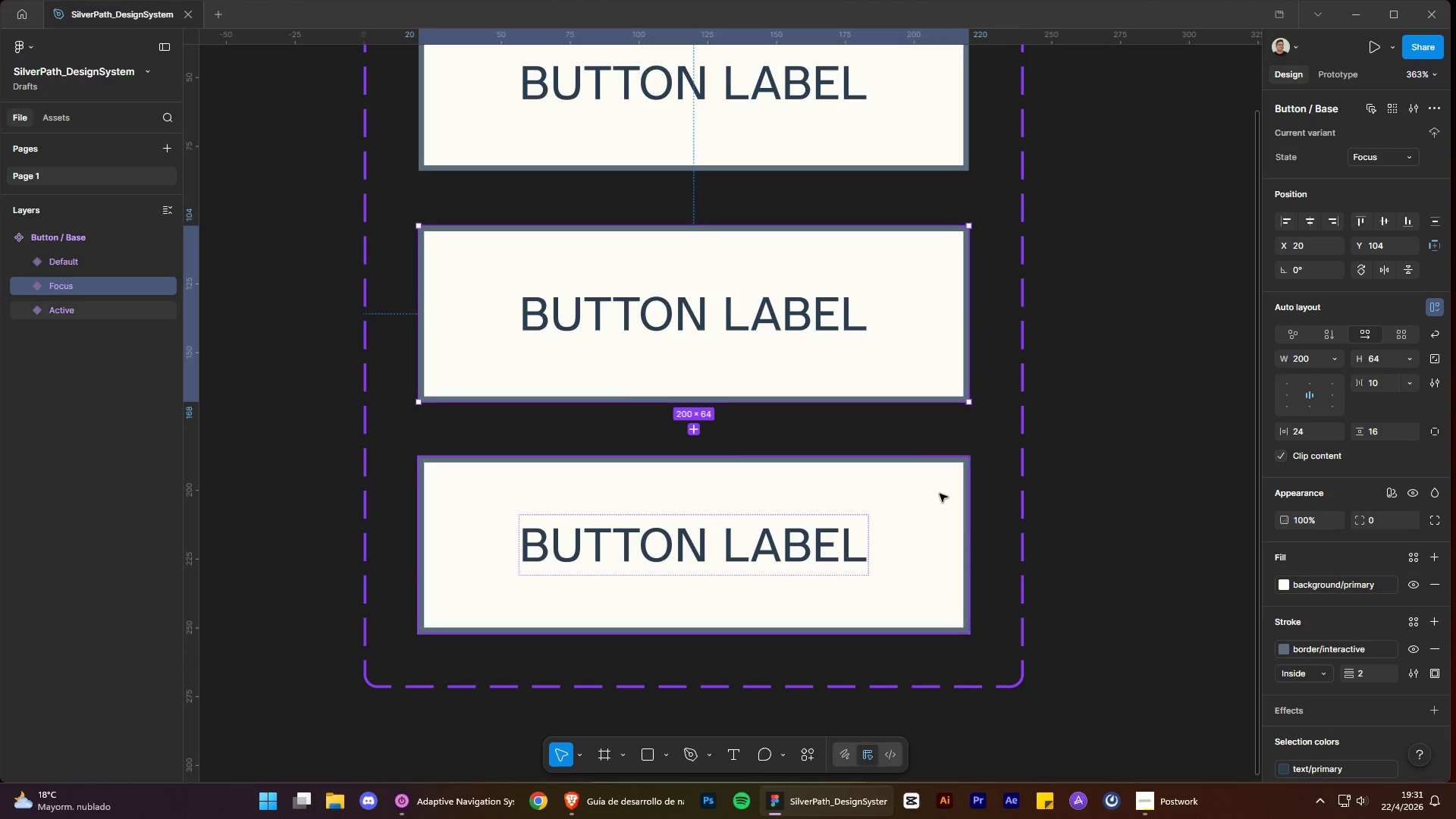 
triple_click([1172, 491])
 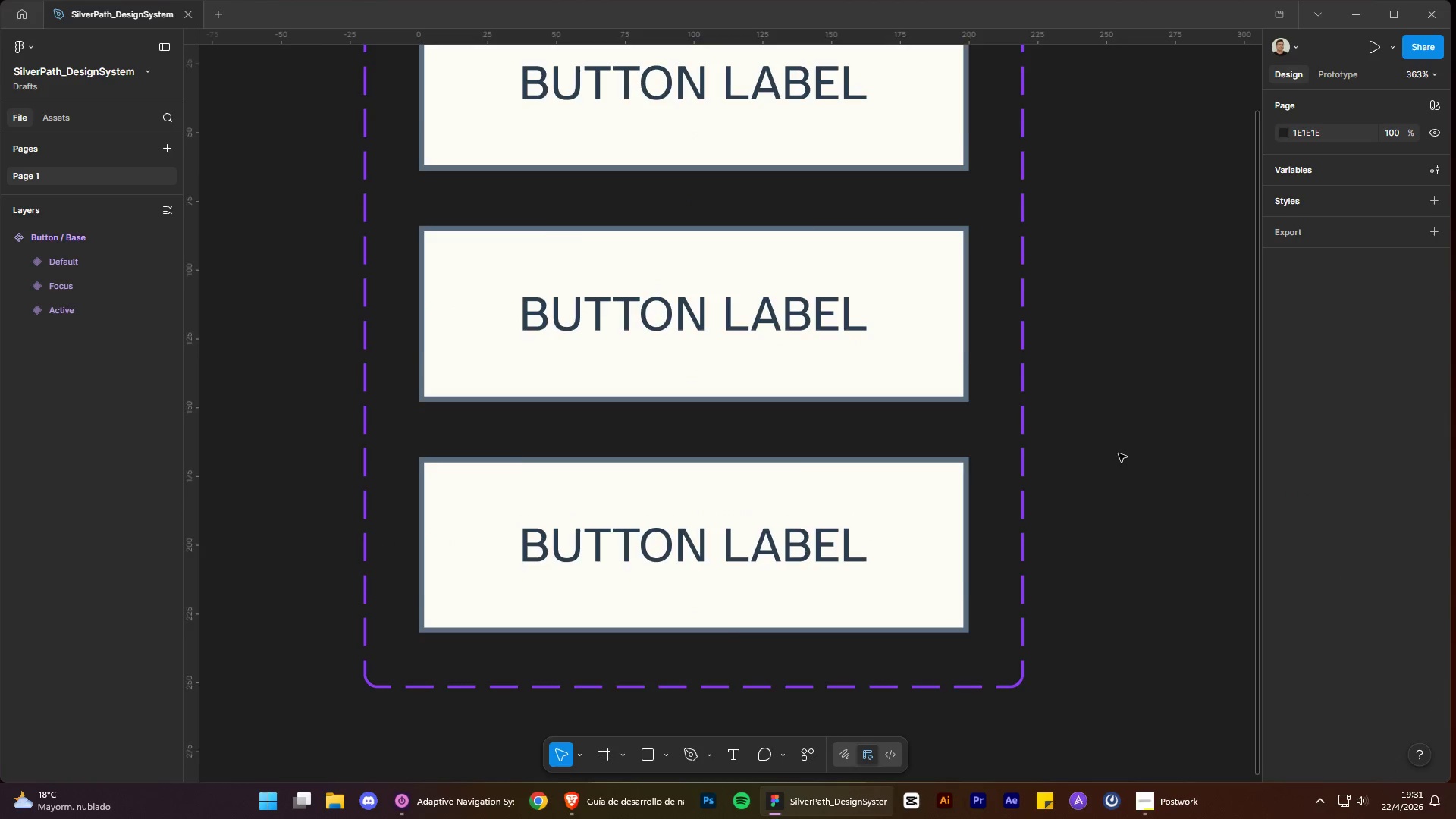 
hold_key(key=ControlLeft, duration=0.81)
 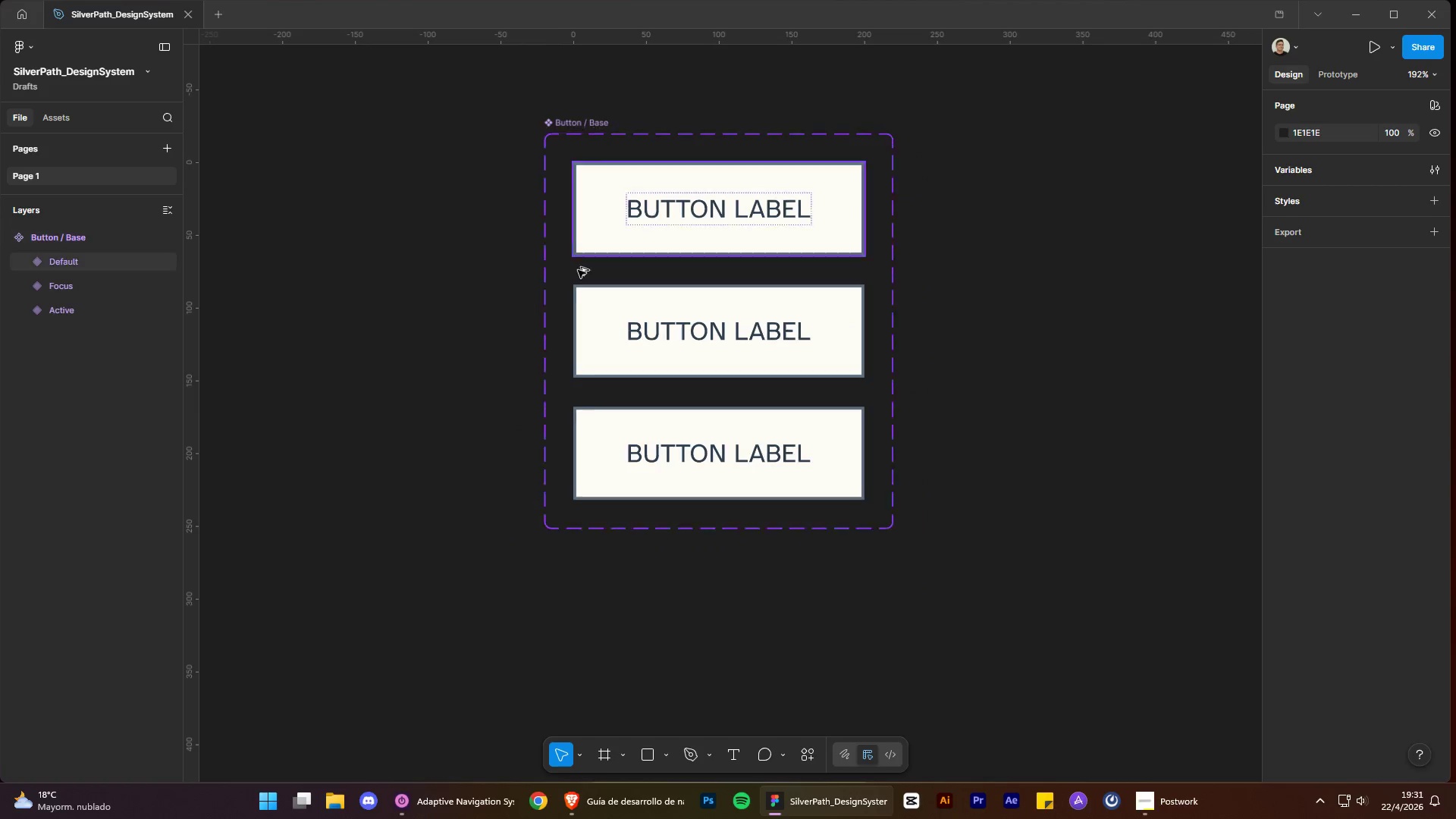 
scroll: coordinate [1118, 441], scroll_direction: up, amount: 7.0
 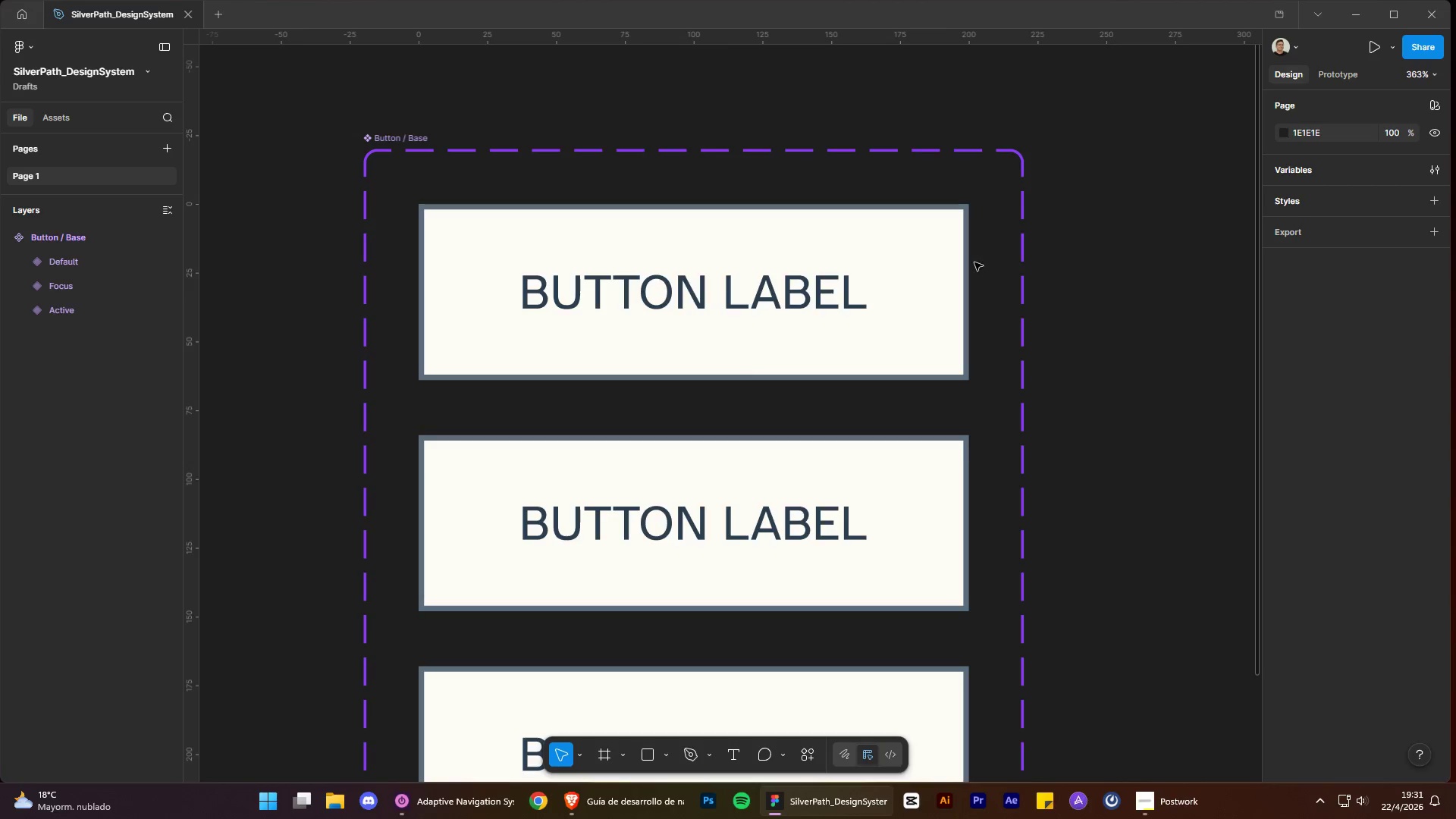 
hold_key(key=AltLeft, duration=0.77)
hold_key(key=ControlLeft, duration=1.56)
hold_key(key=AltLeft, duration=1.5)
scroll: coordinate [634, 330], scroll_direction: down, amount: 6.0
 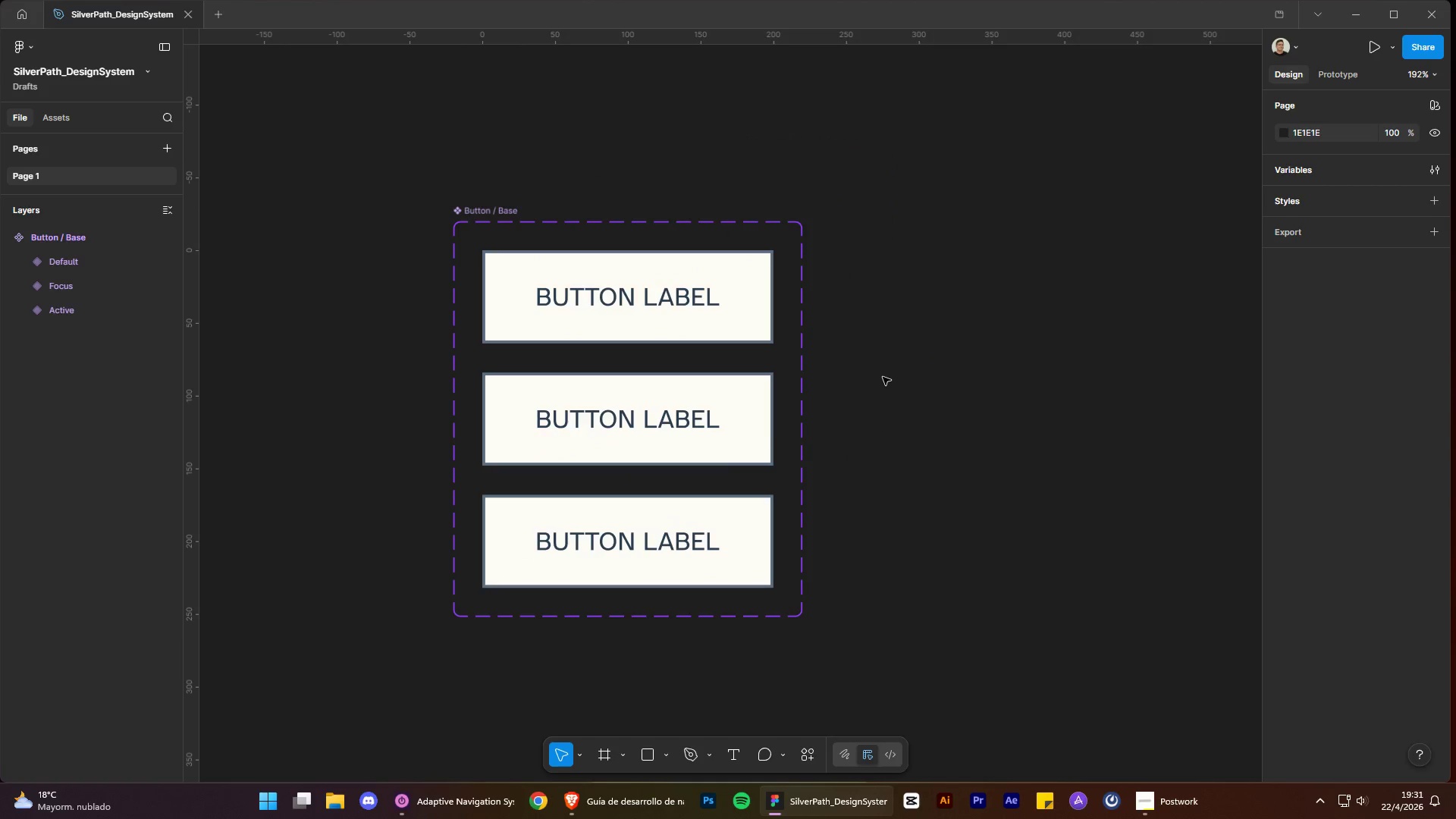 
wait(14.81)
 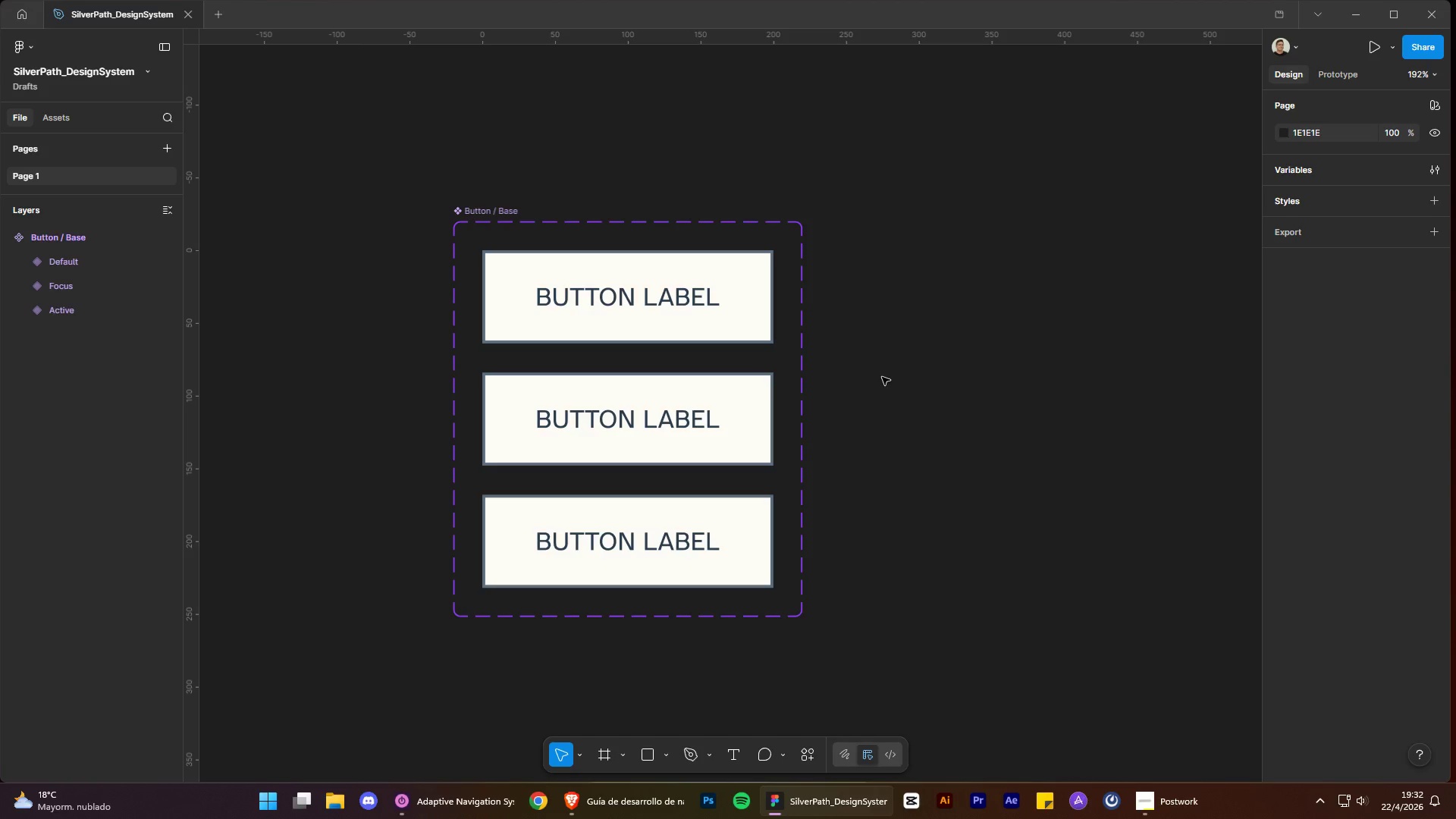 
double_click([621, 817])
 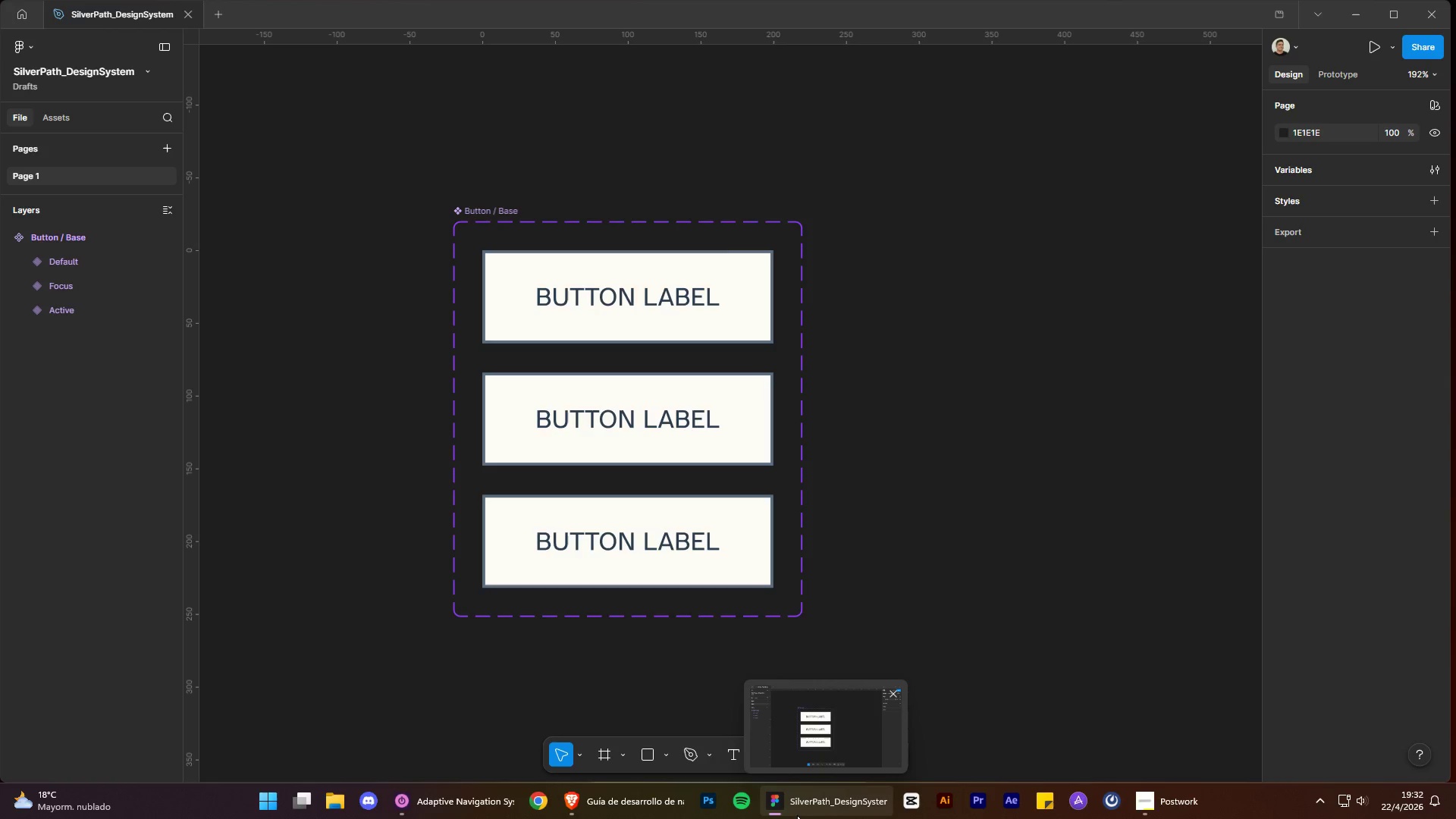 
left_click([796, 813])
 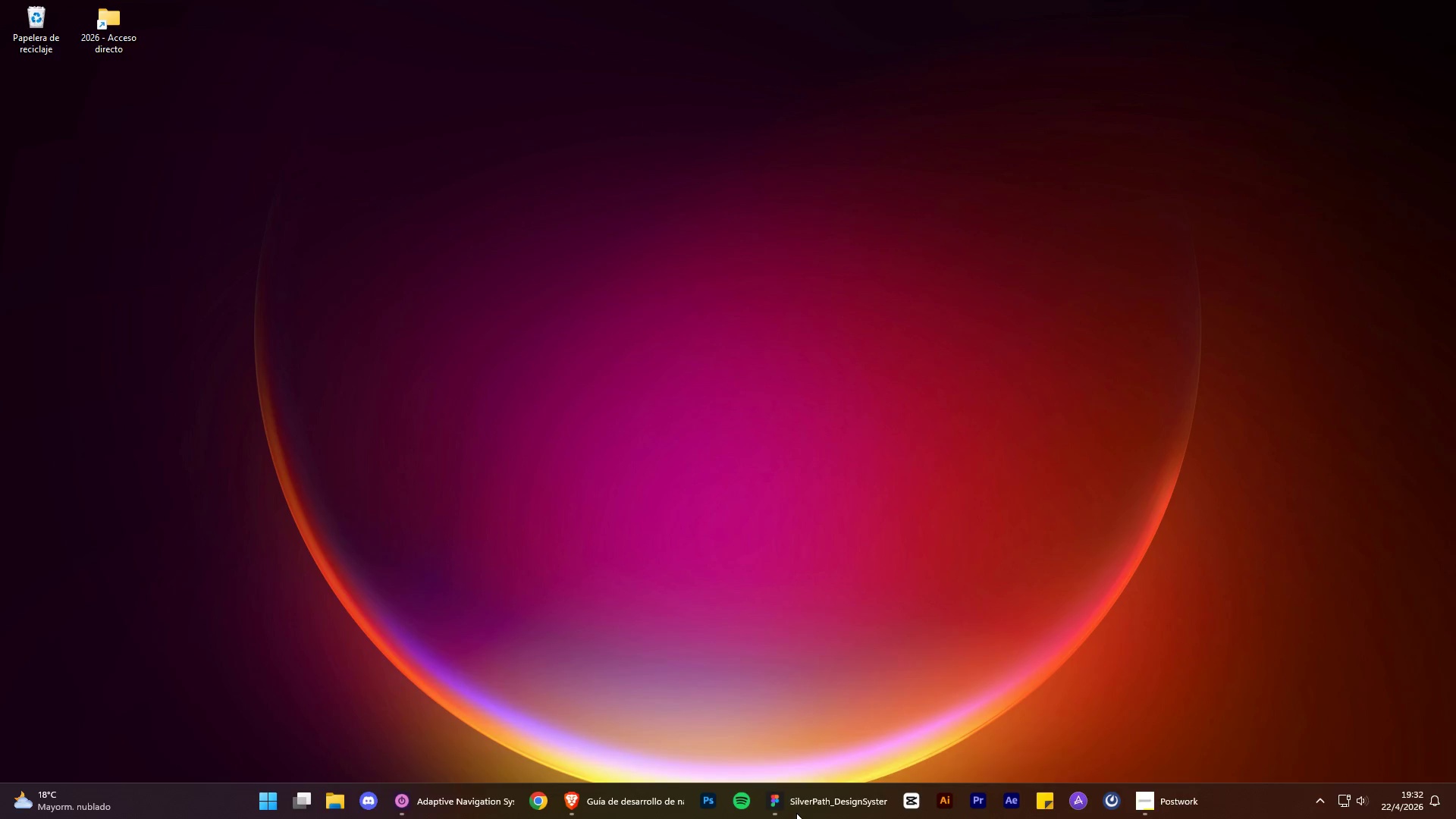 
left_click([796, 813])
 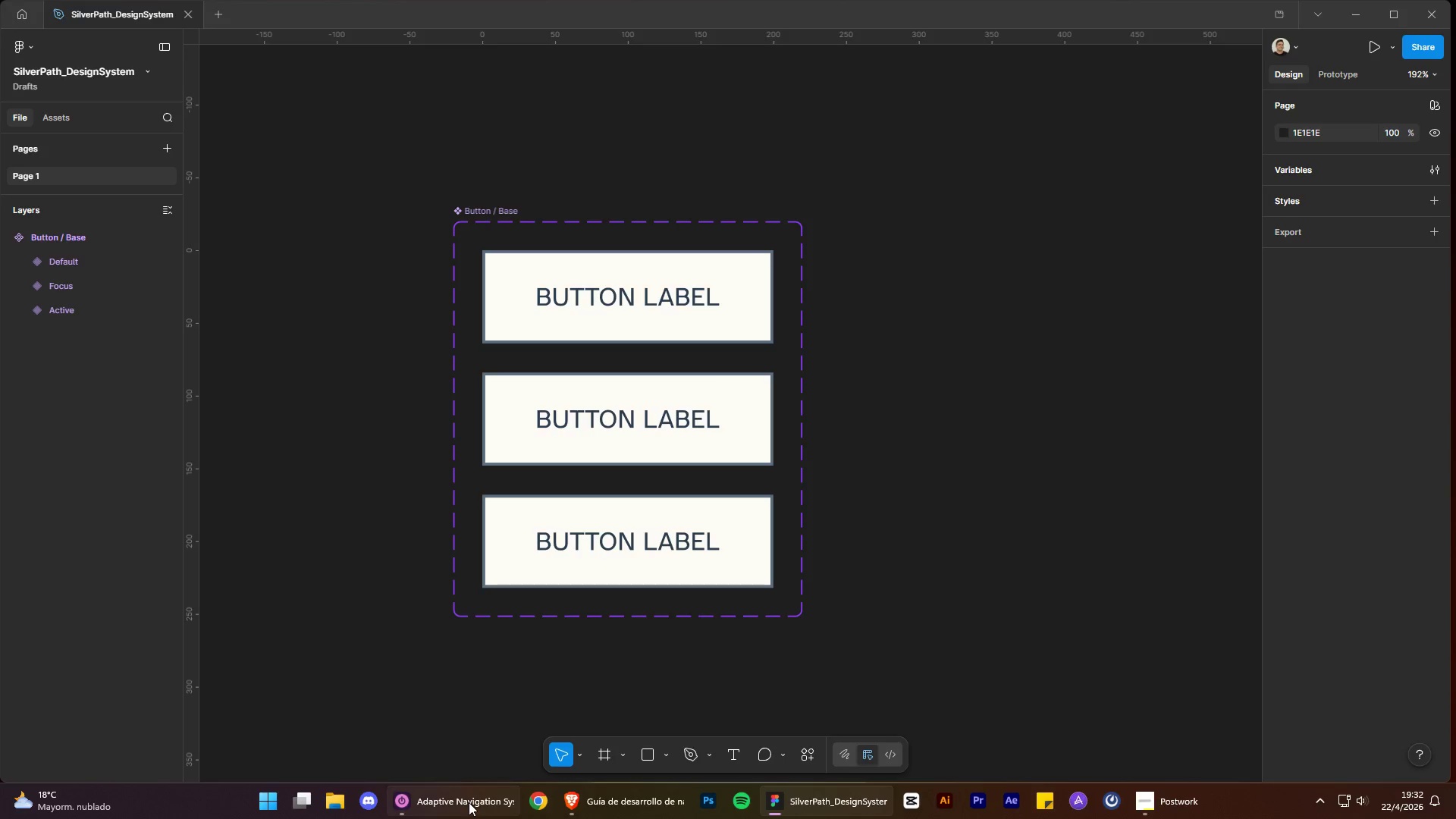 
left_click([598, 801])